 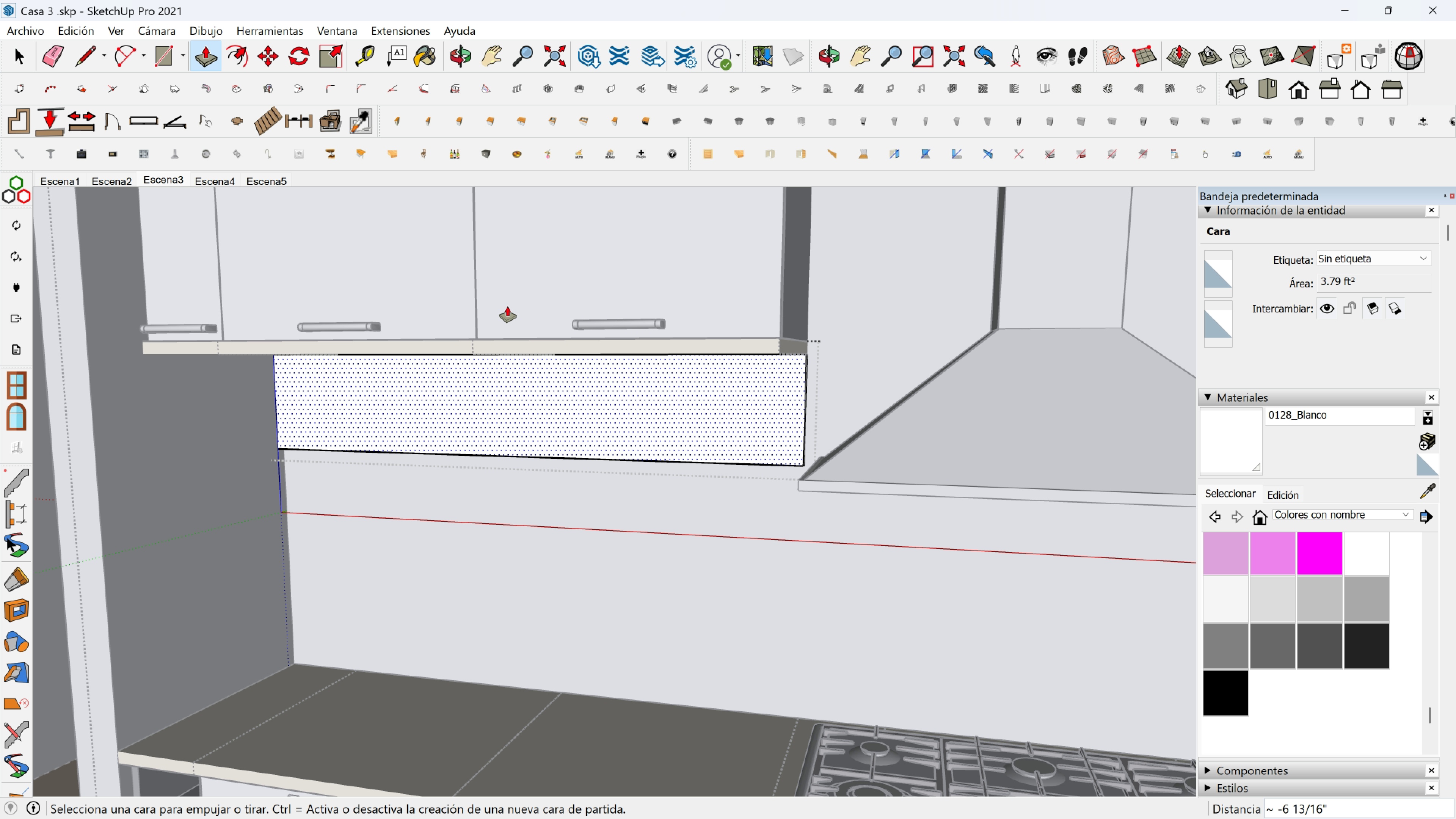 
left_click([240, 57])
 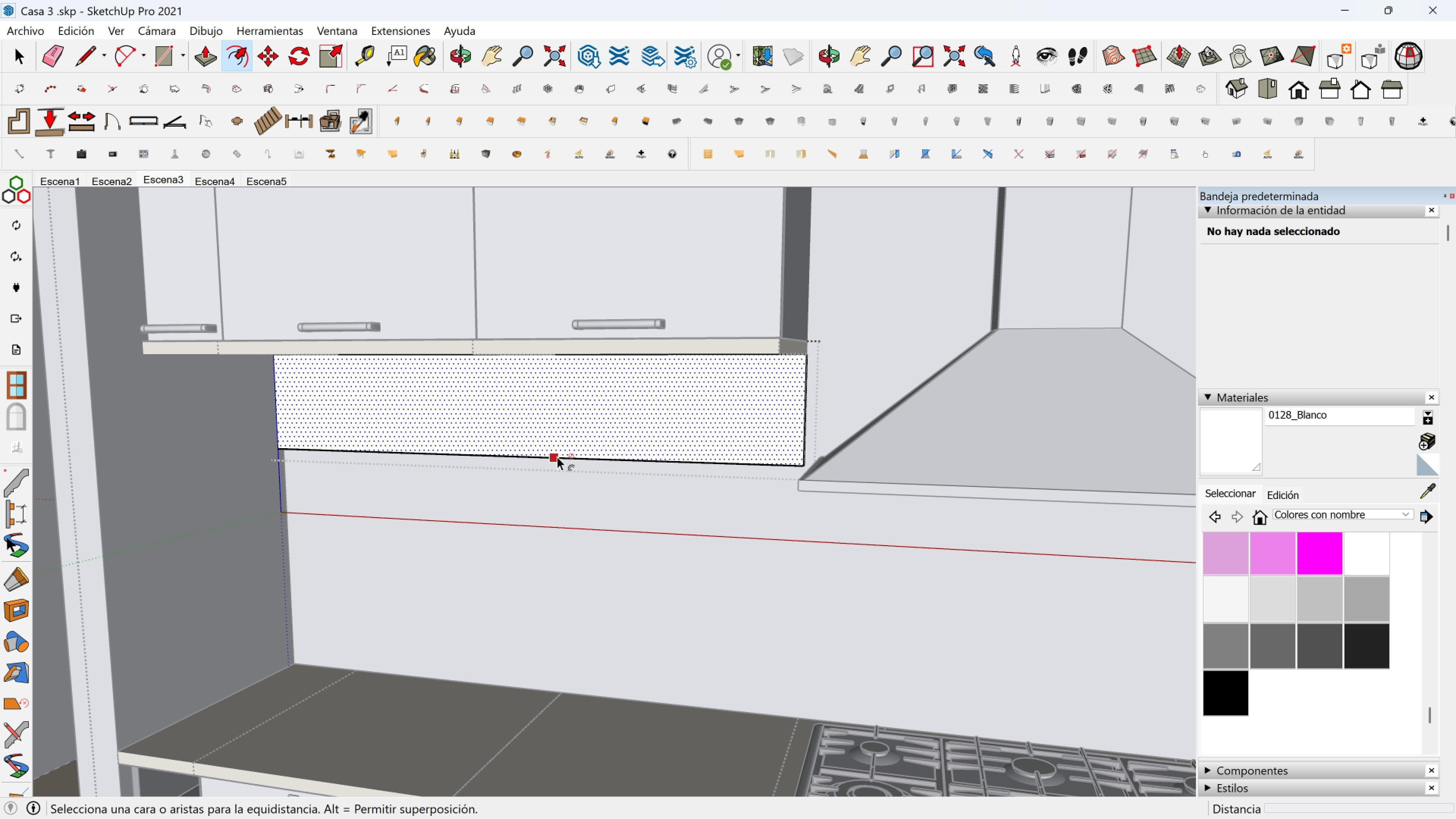 
scroll: coordinate [557, 457], scroll_direction: up, amount: 1.0
 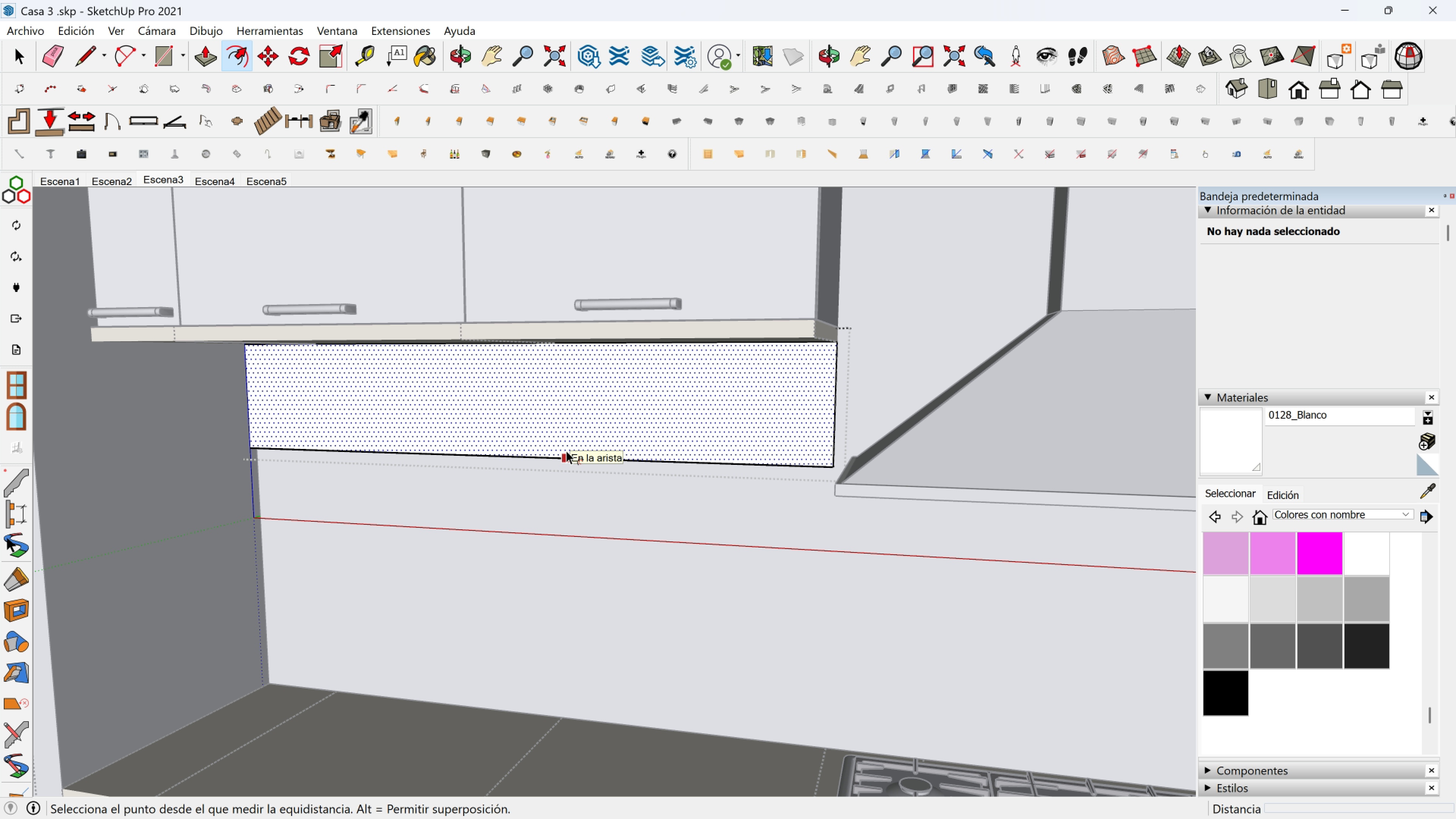 
left_click([566, 450])
 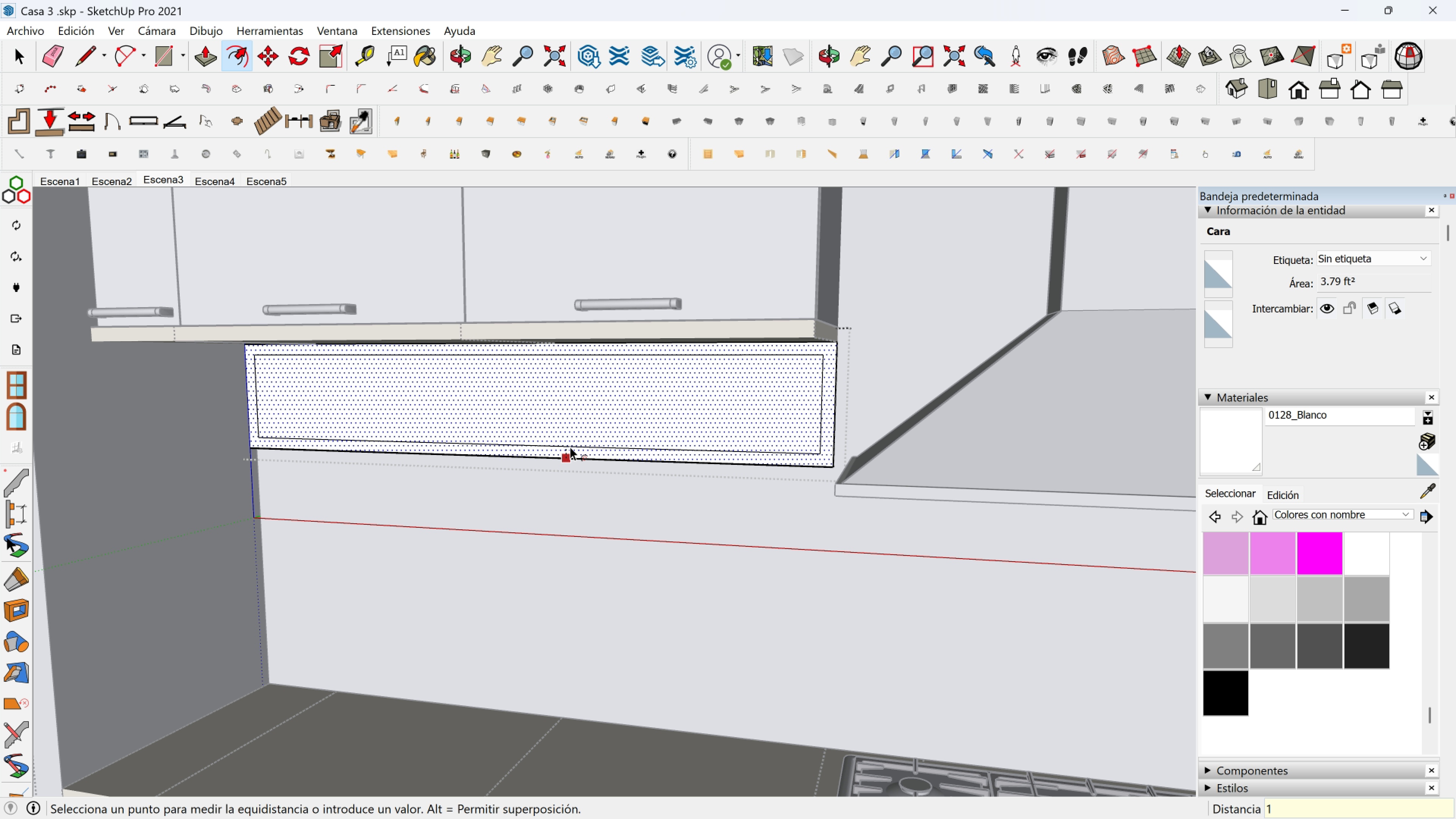 
key(1)
 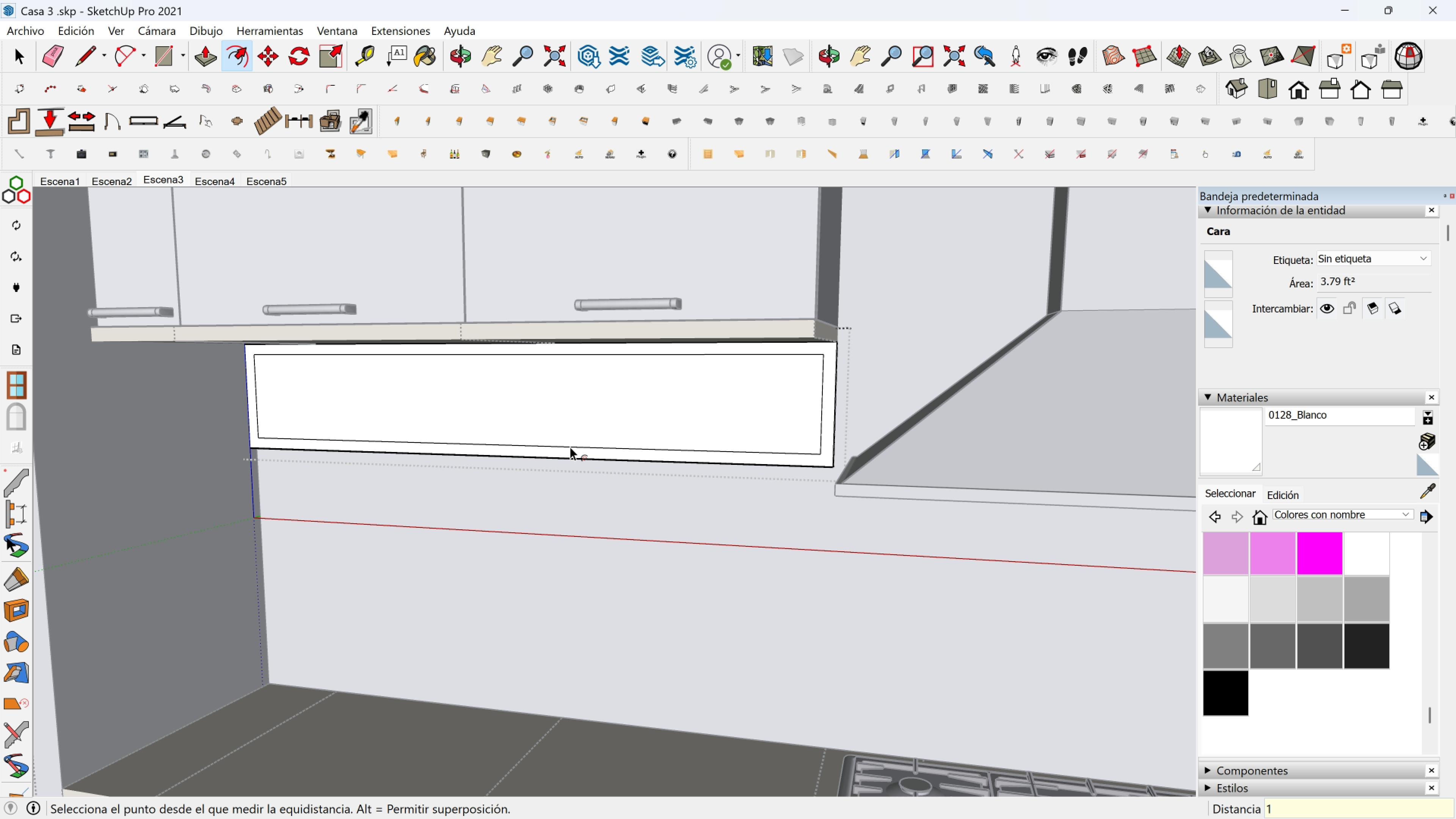 
key(Enter)
 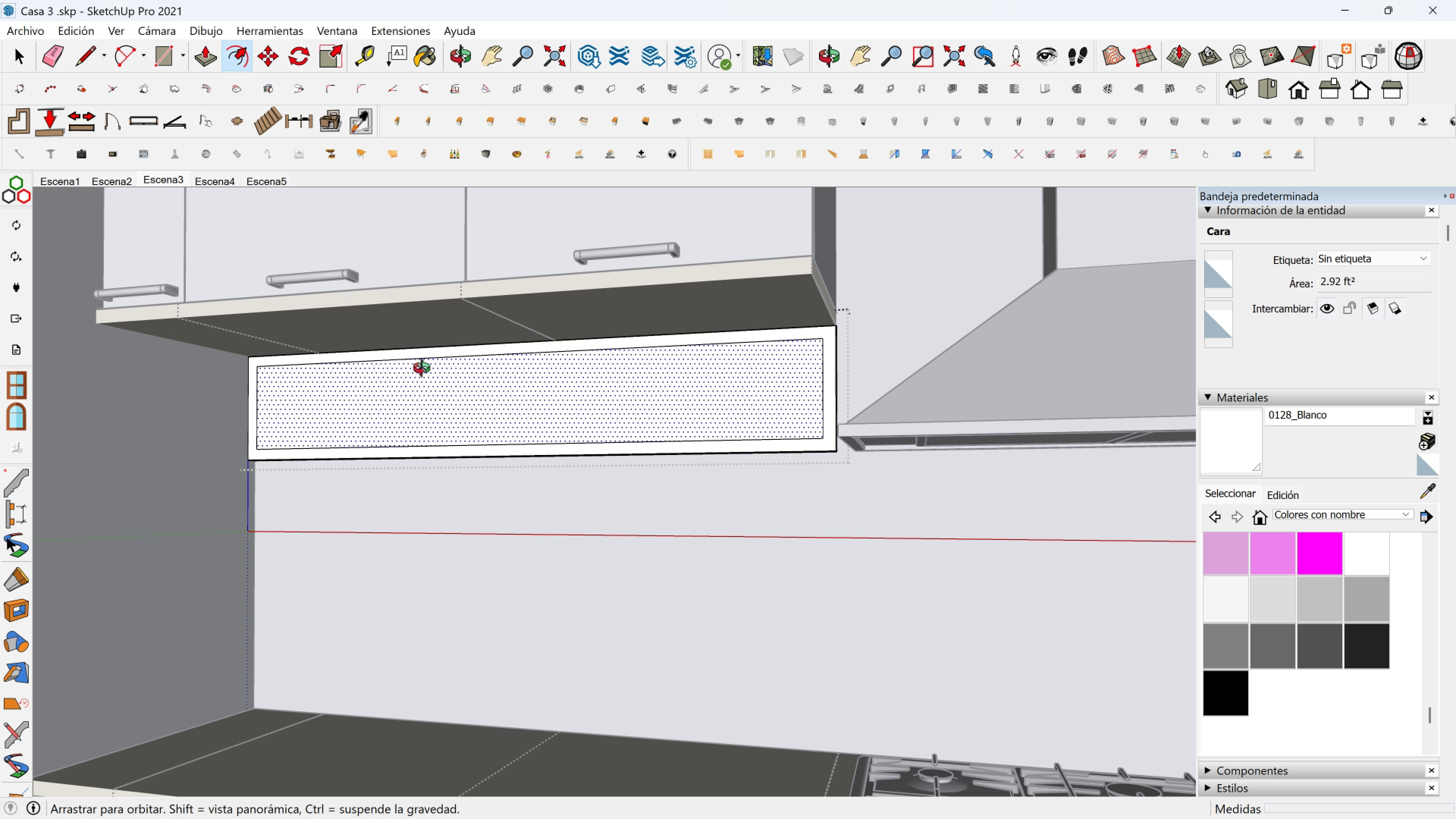 
scroll: coordinate [475, 362], scroll_direction: up, amount: 1.0
 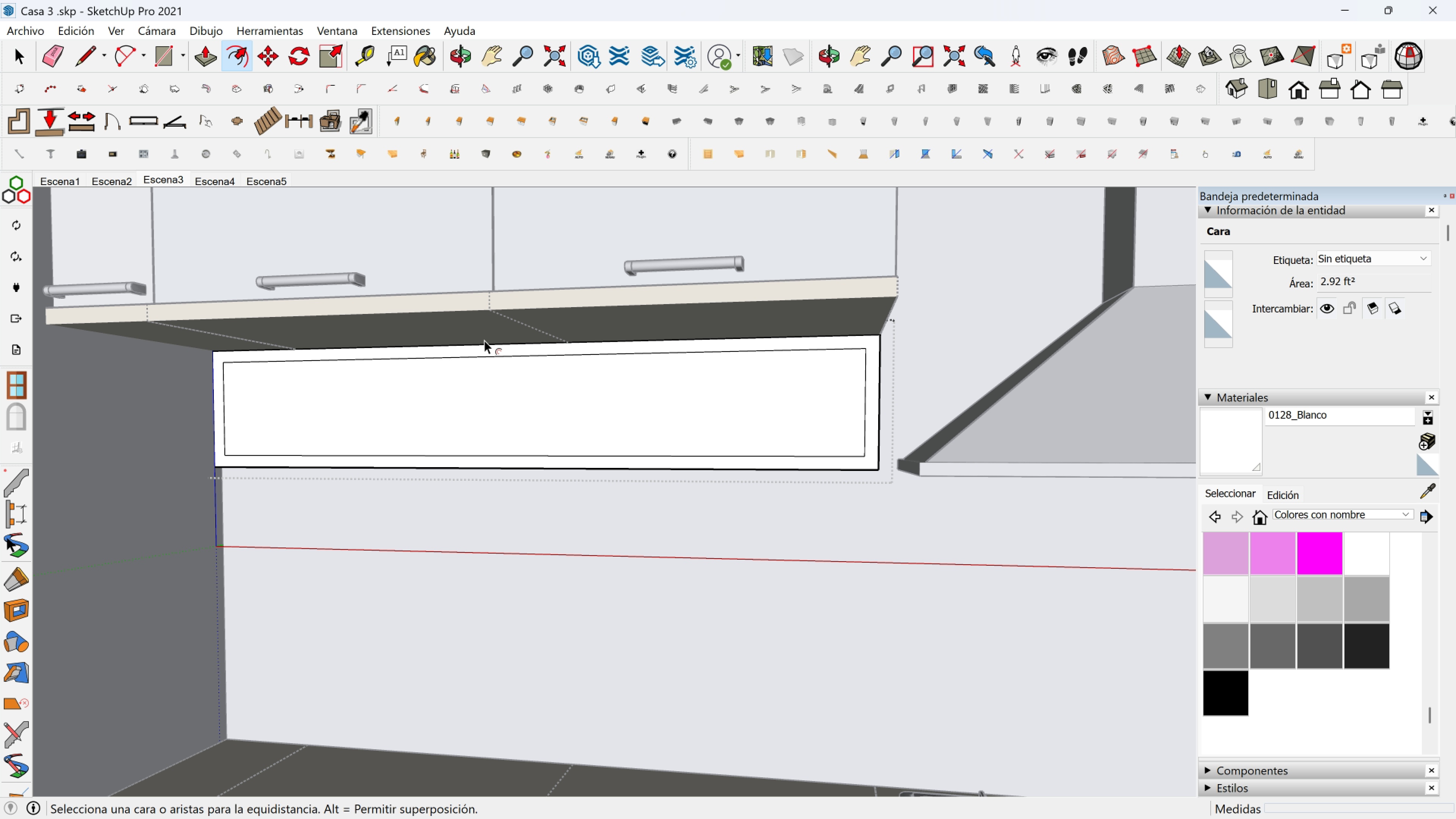 
key(Space)
 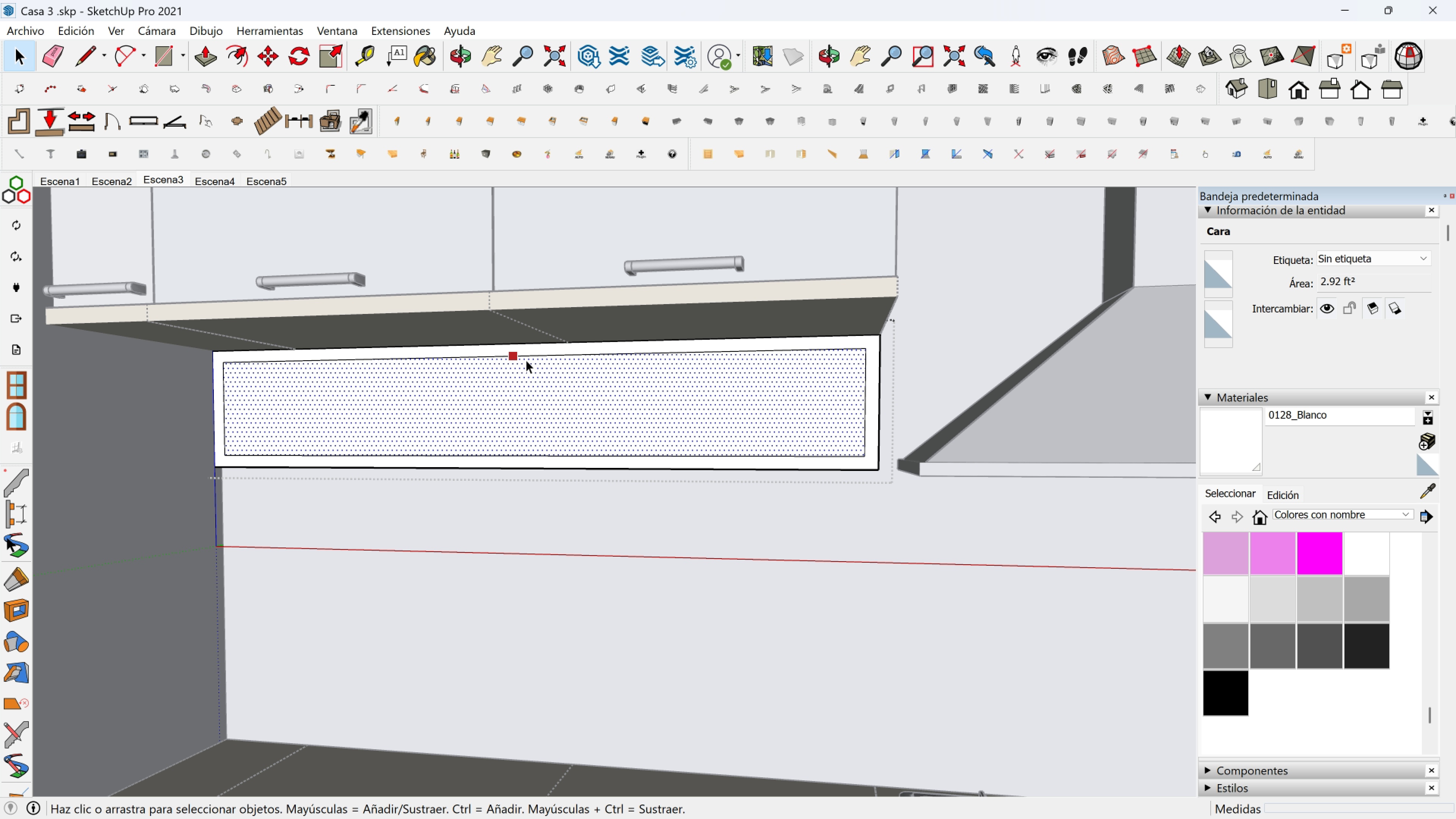 
key(Space)
 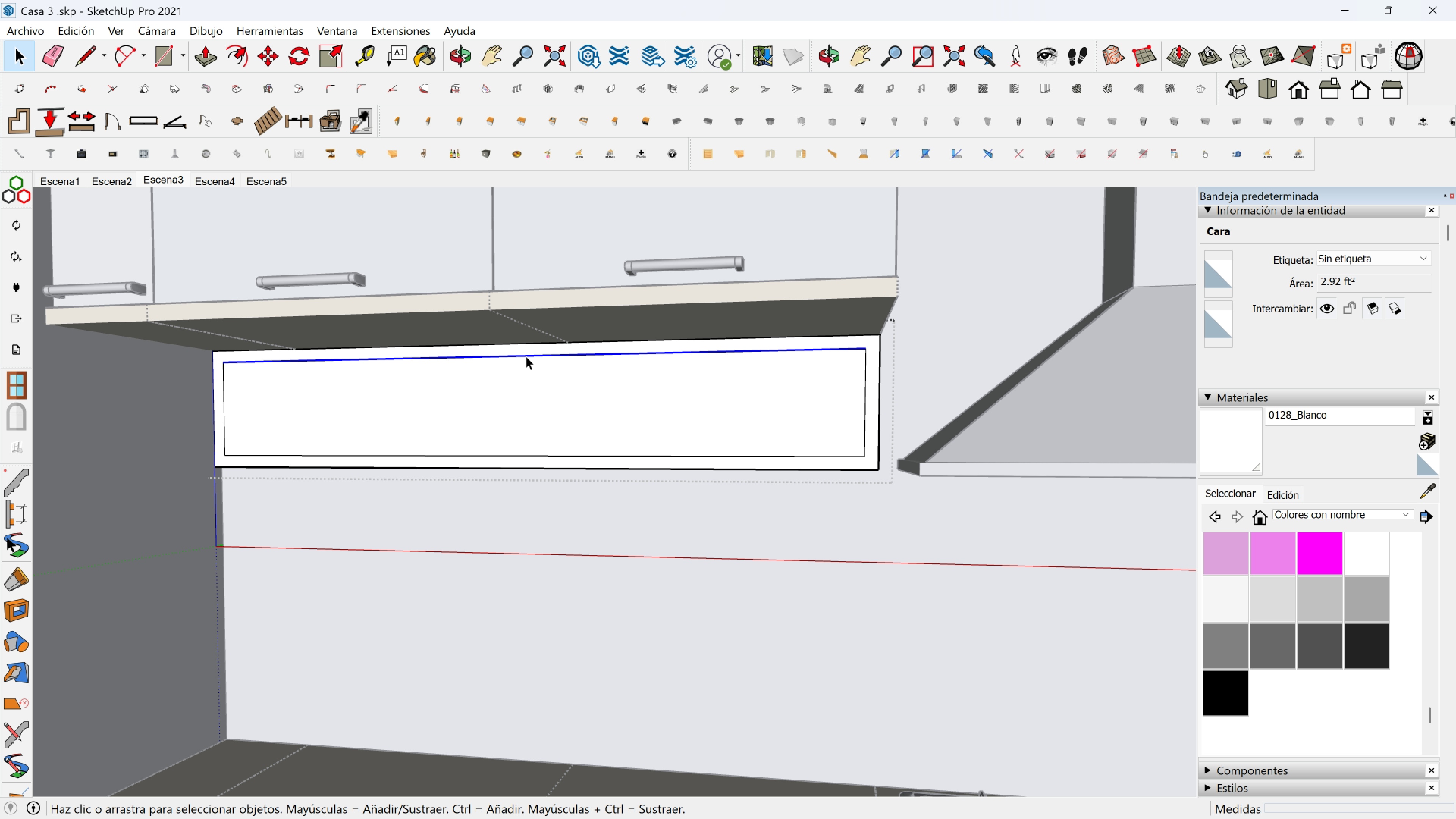 
left_click([526, 356])
 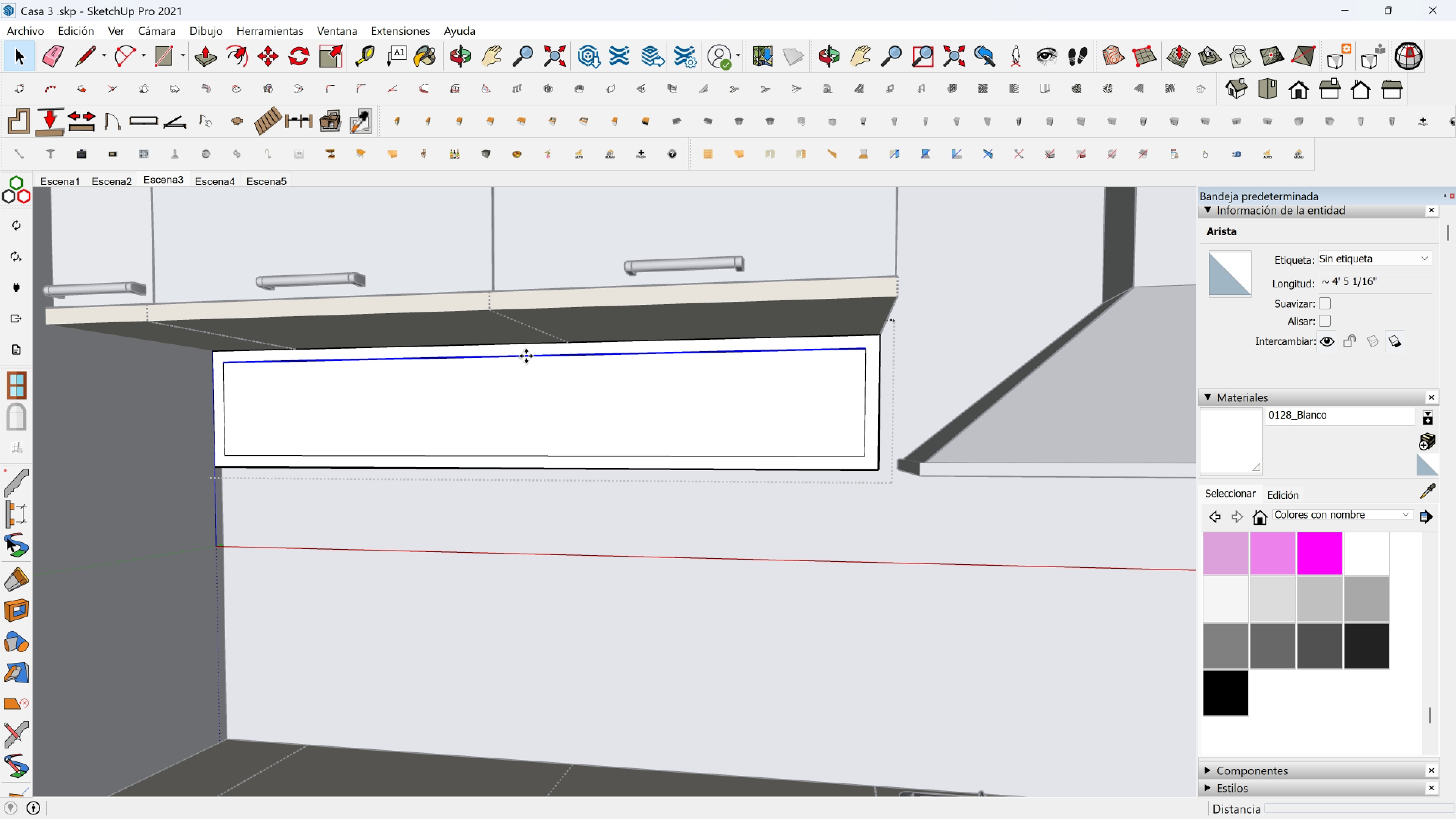 
key(M)
 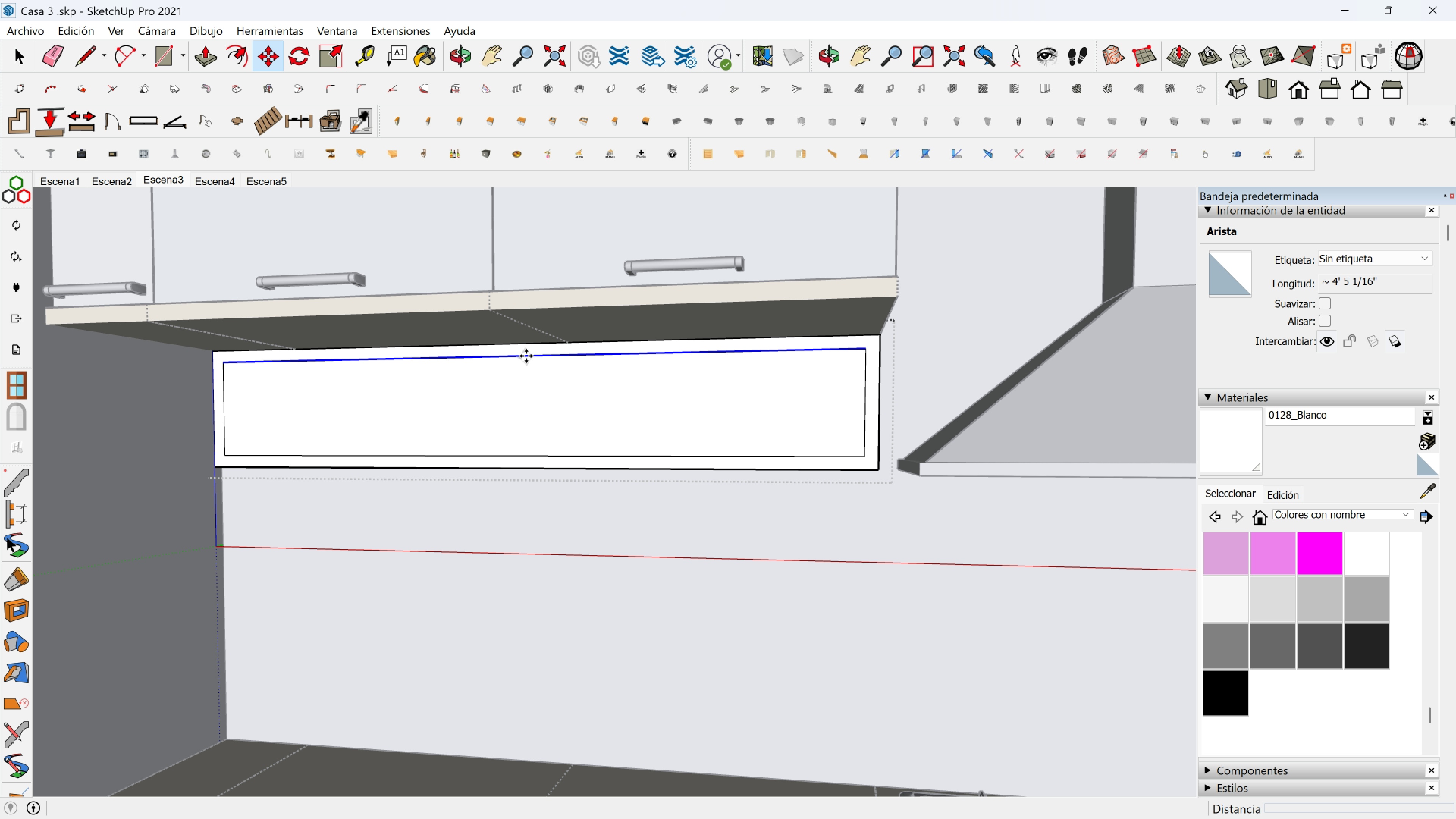 
left_click([526, 356])
 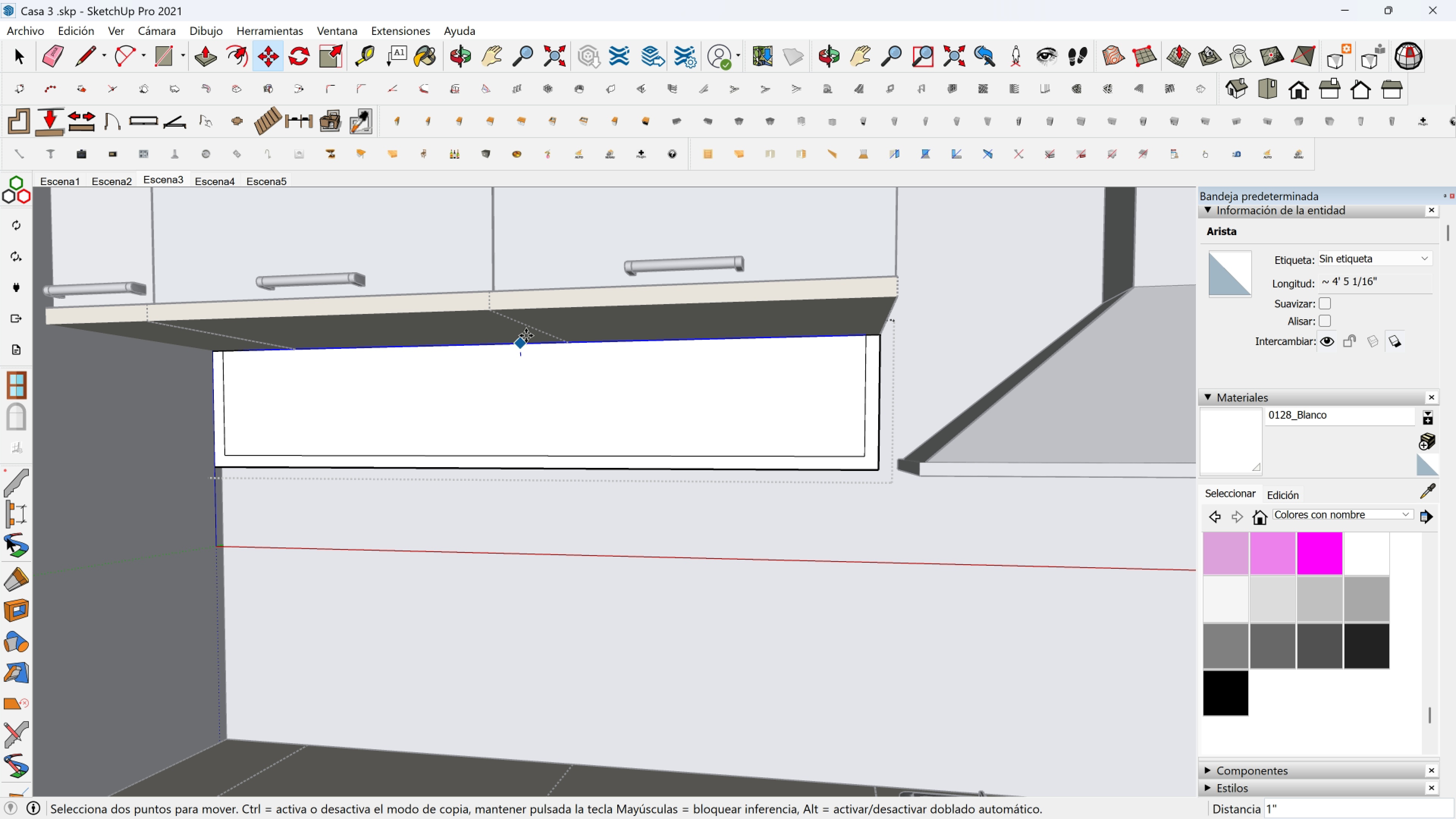 
left_click([526, 336])
 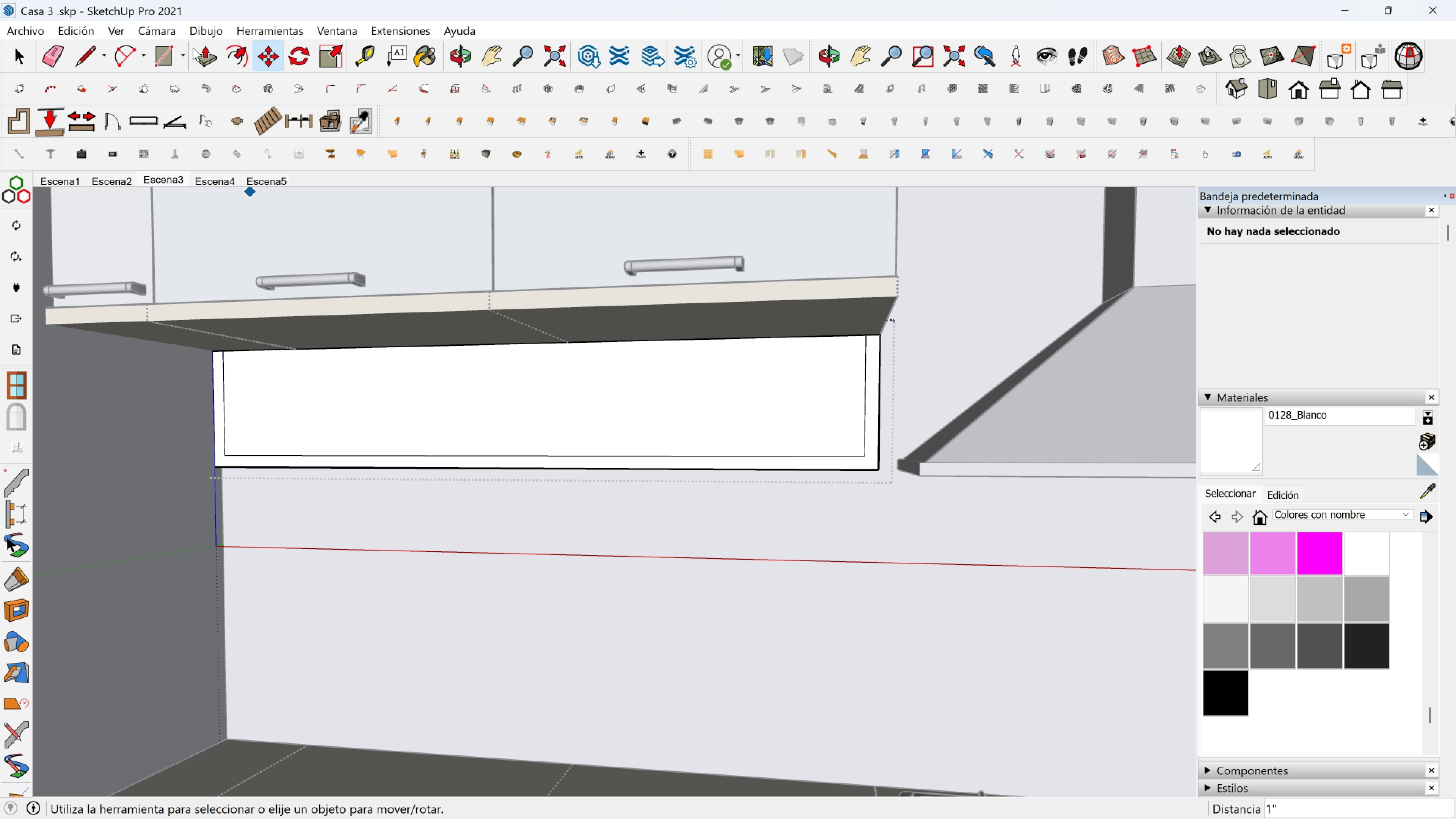 
left_click([199, 56])
 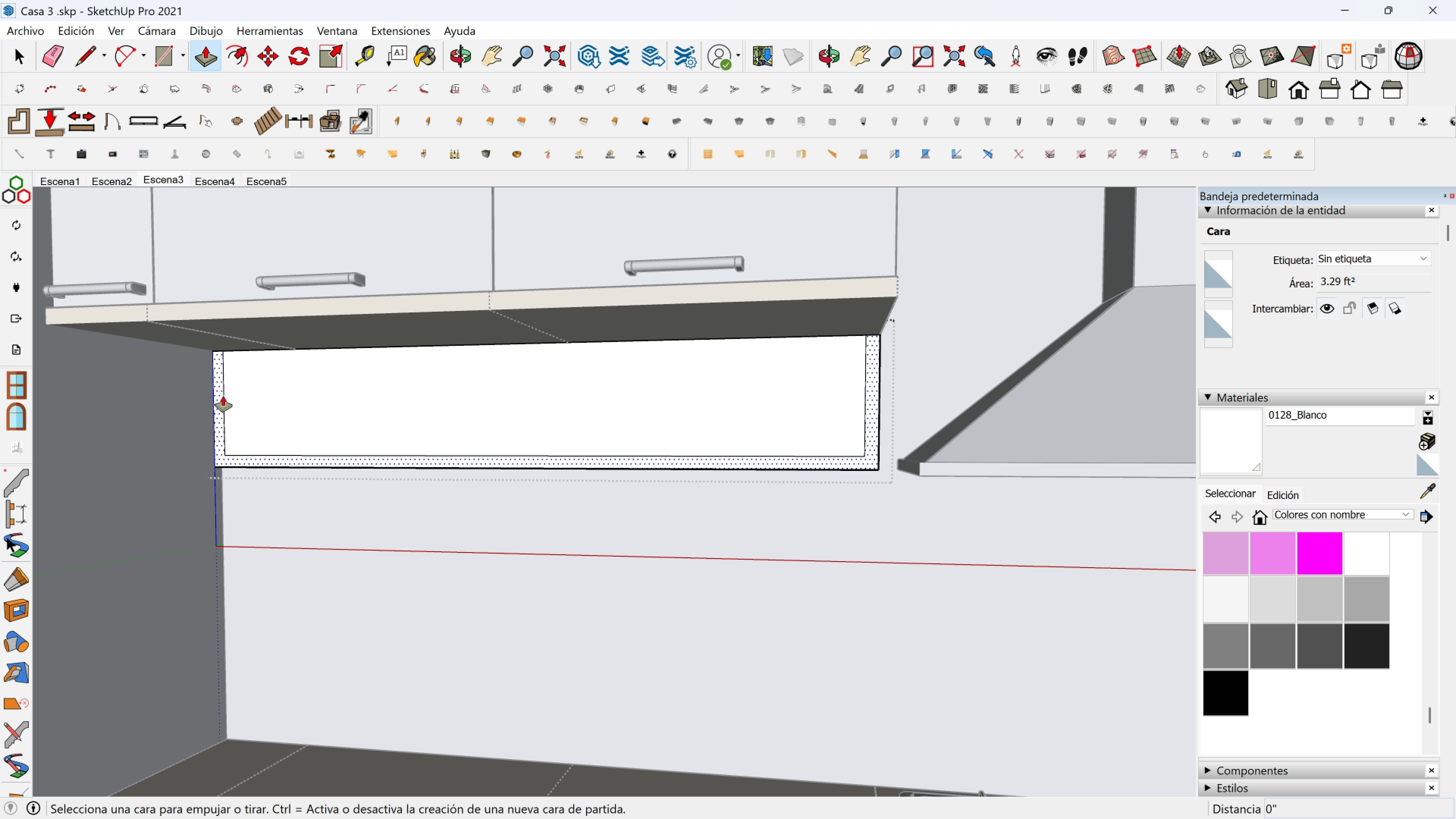 
left_click([223, 396])